 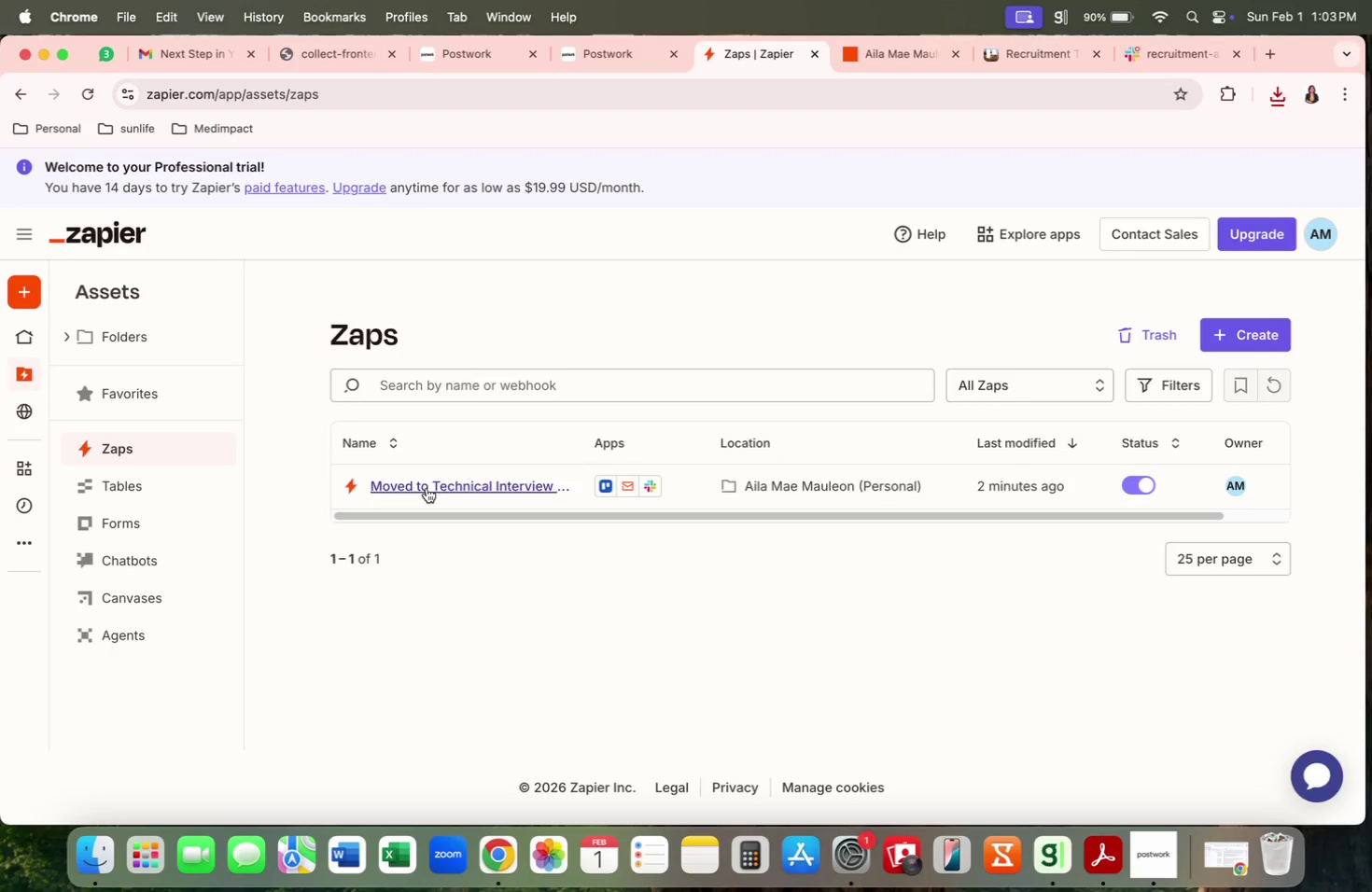 
left_click([427, 487])
 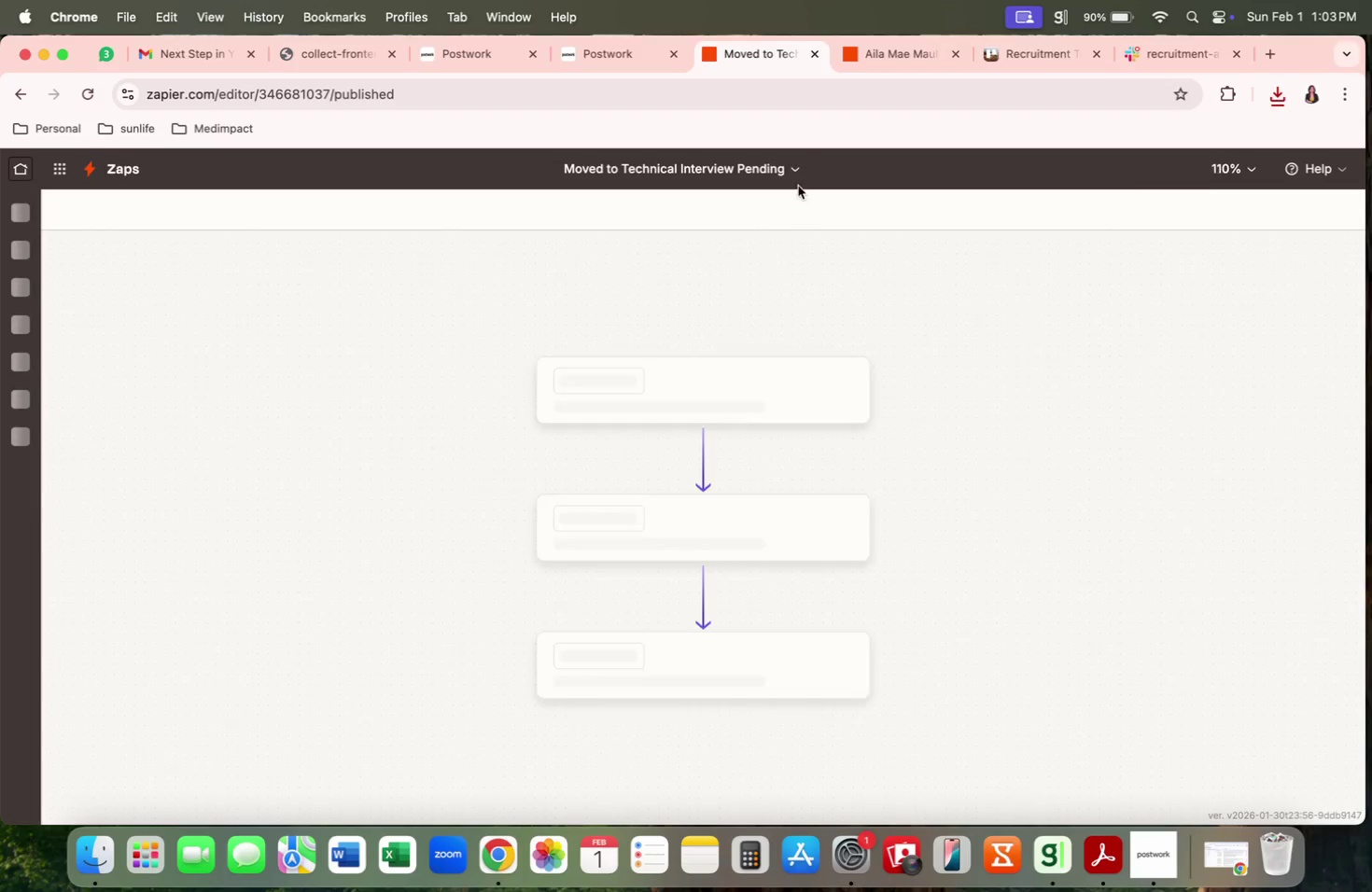 
left_click([951, 52])
 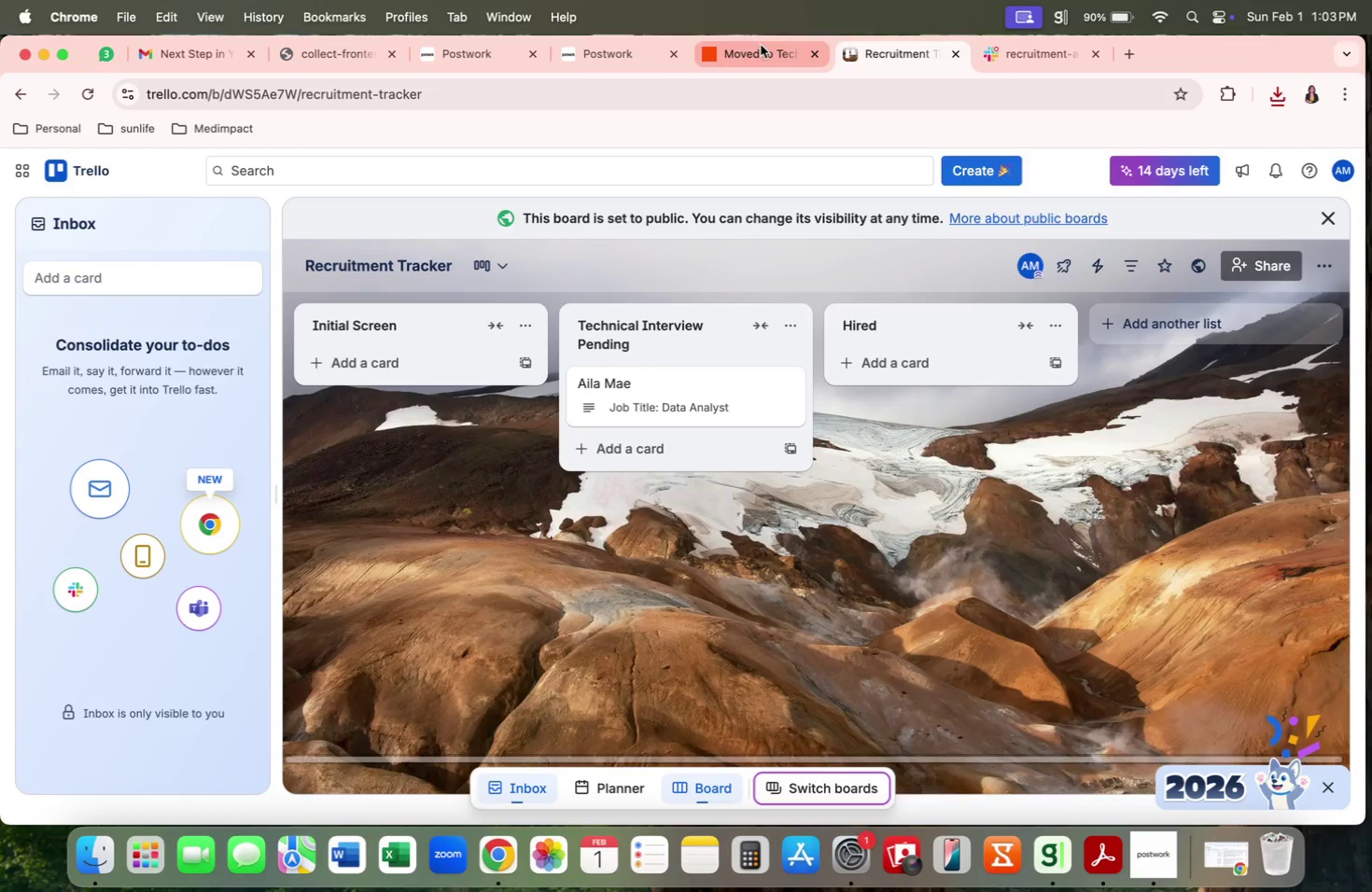 
left_click([764, 50])
 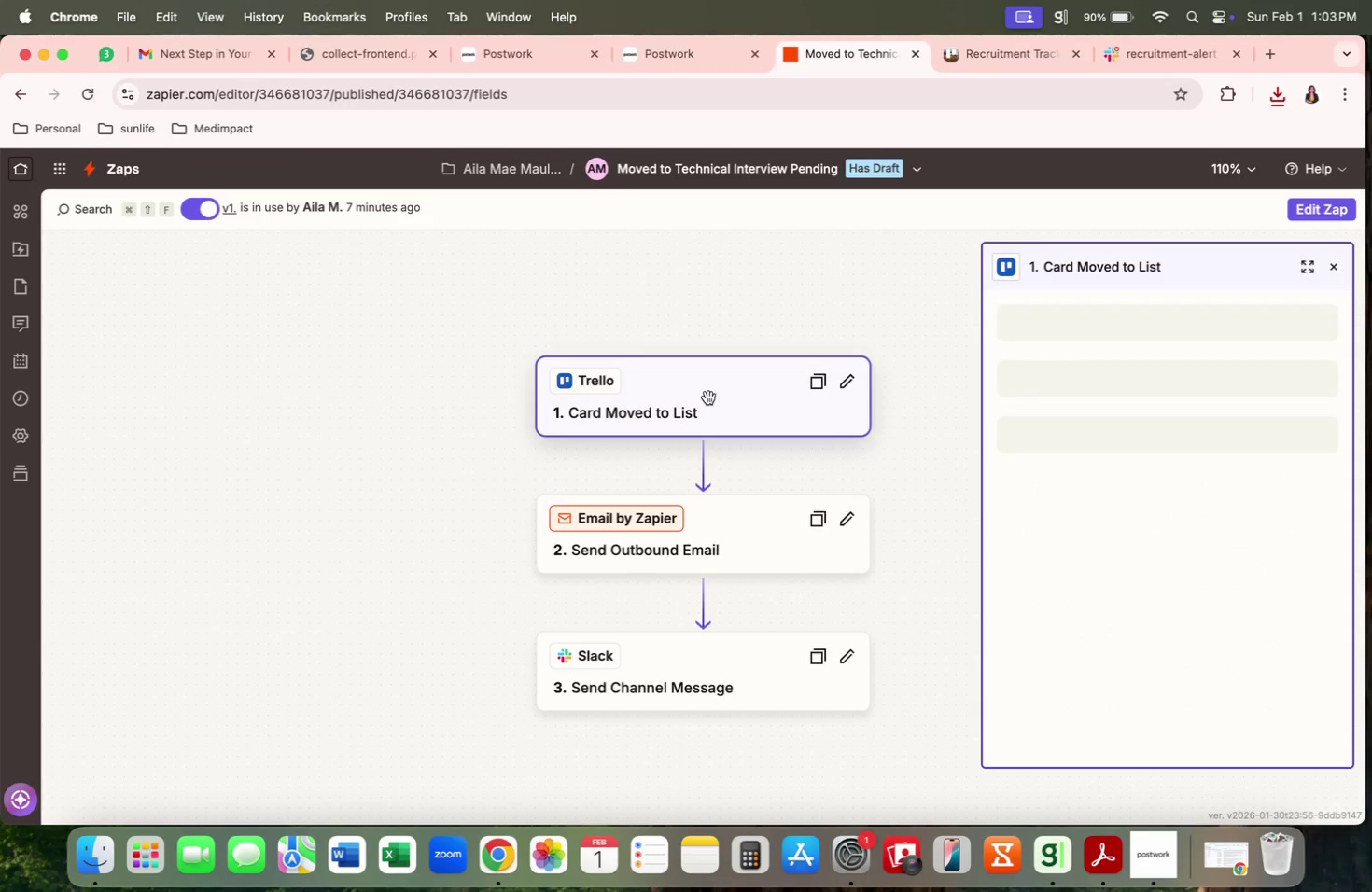 
mouse_move([1069, 372])
 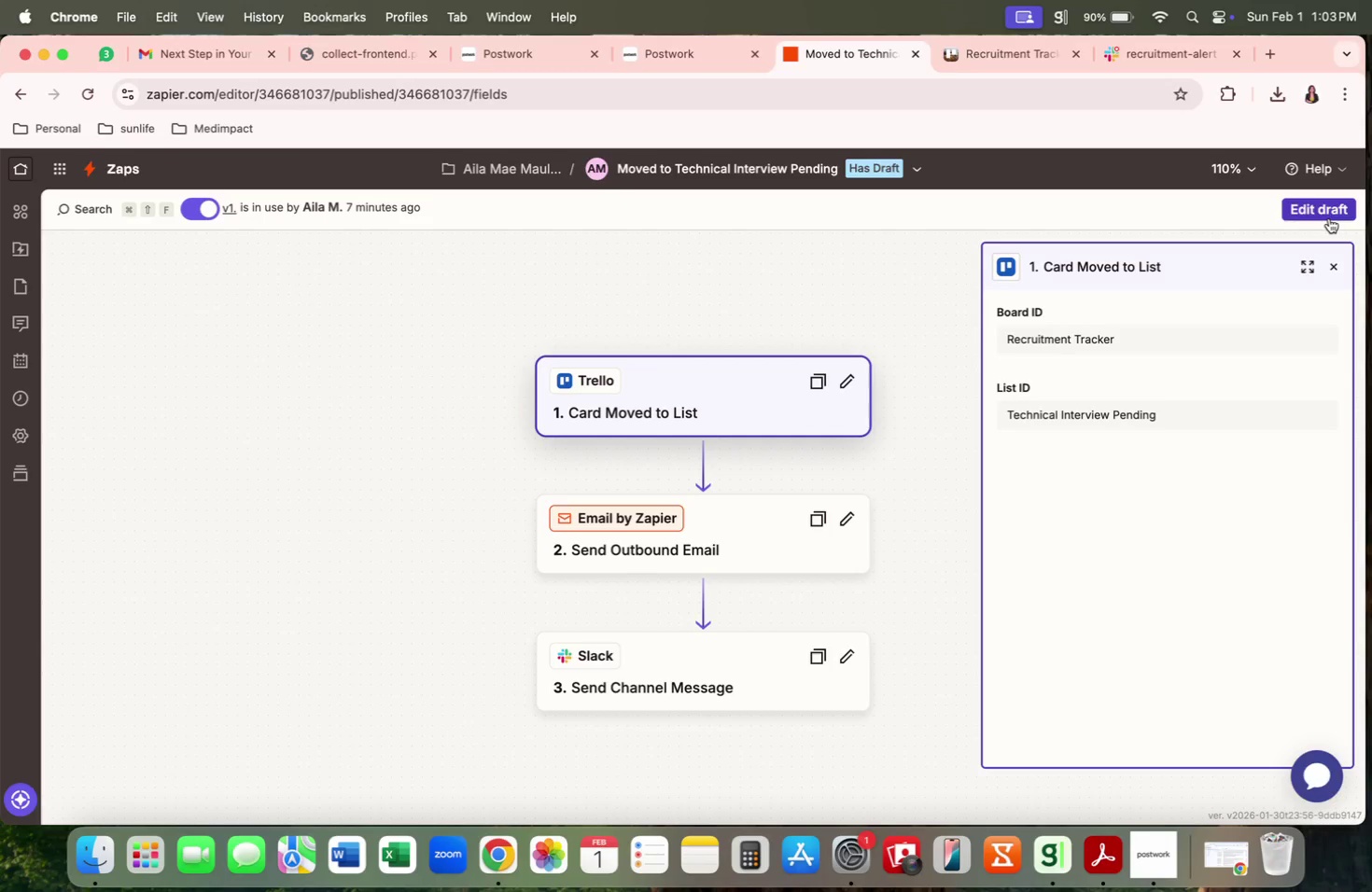 
left_click([1329, 218])
 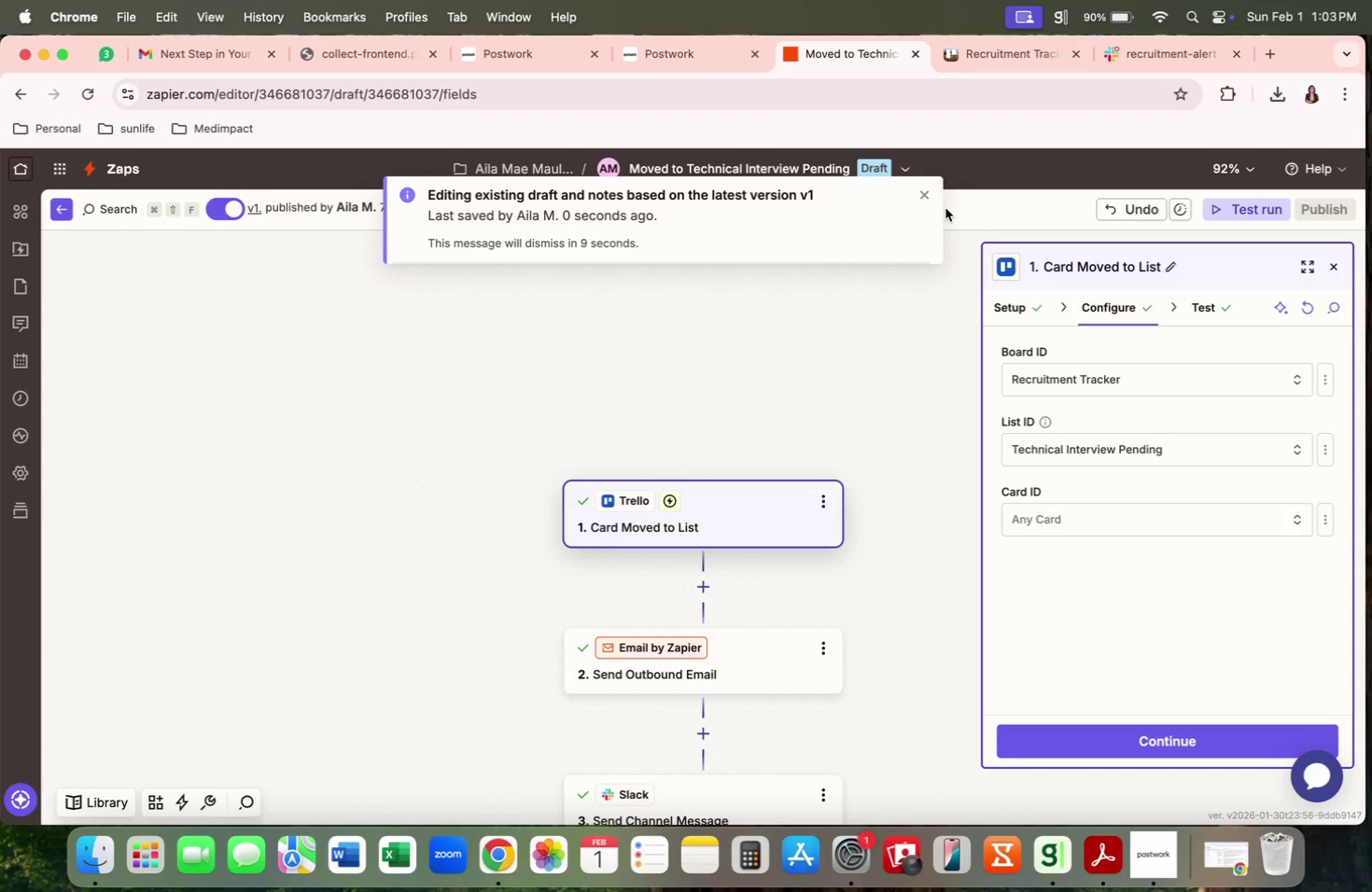 
left_click([931, 199])
 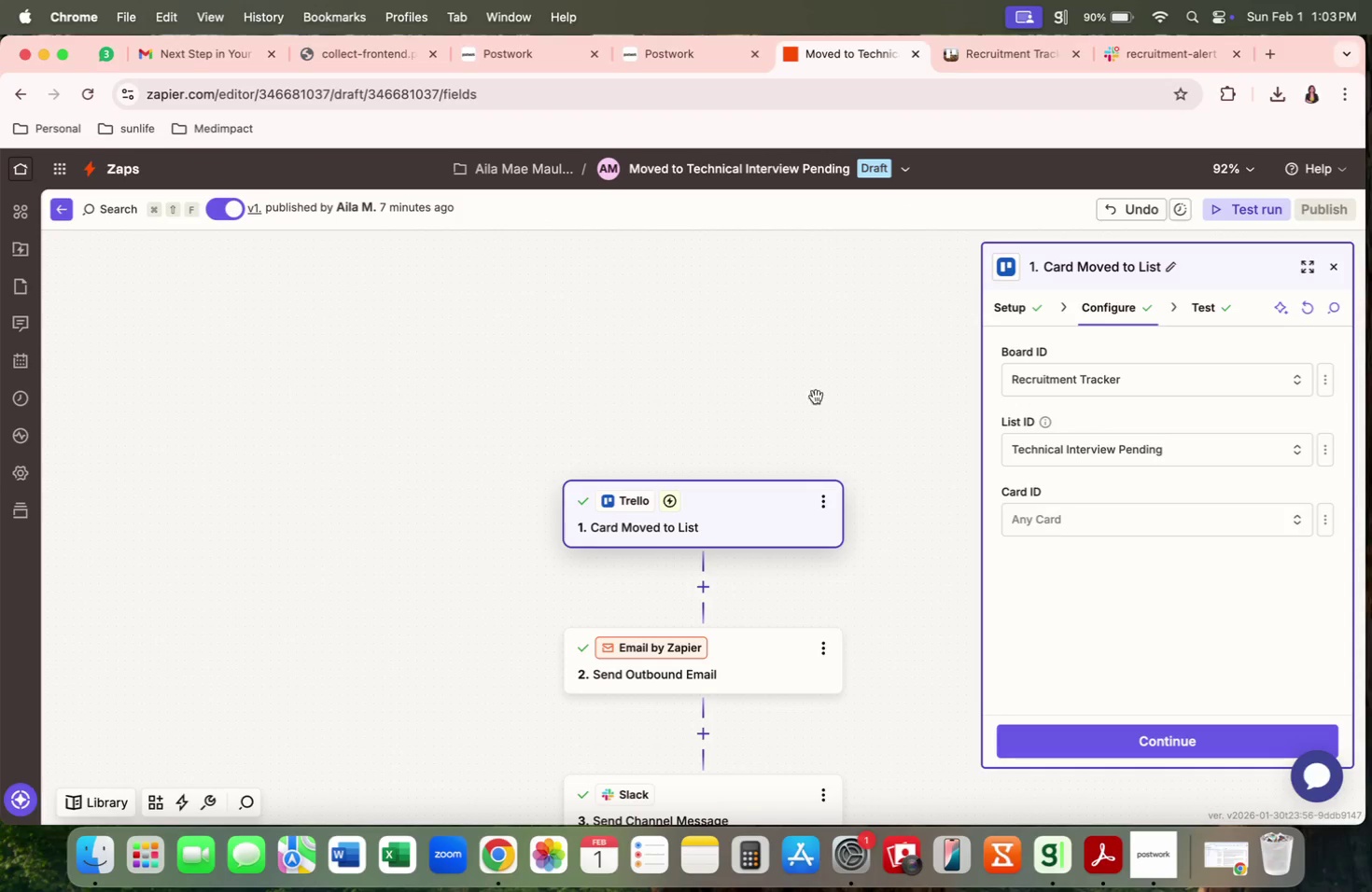 
scroll: coordinate [839, 487], scroll_direction: down, amount: 37.0
 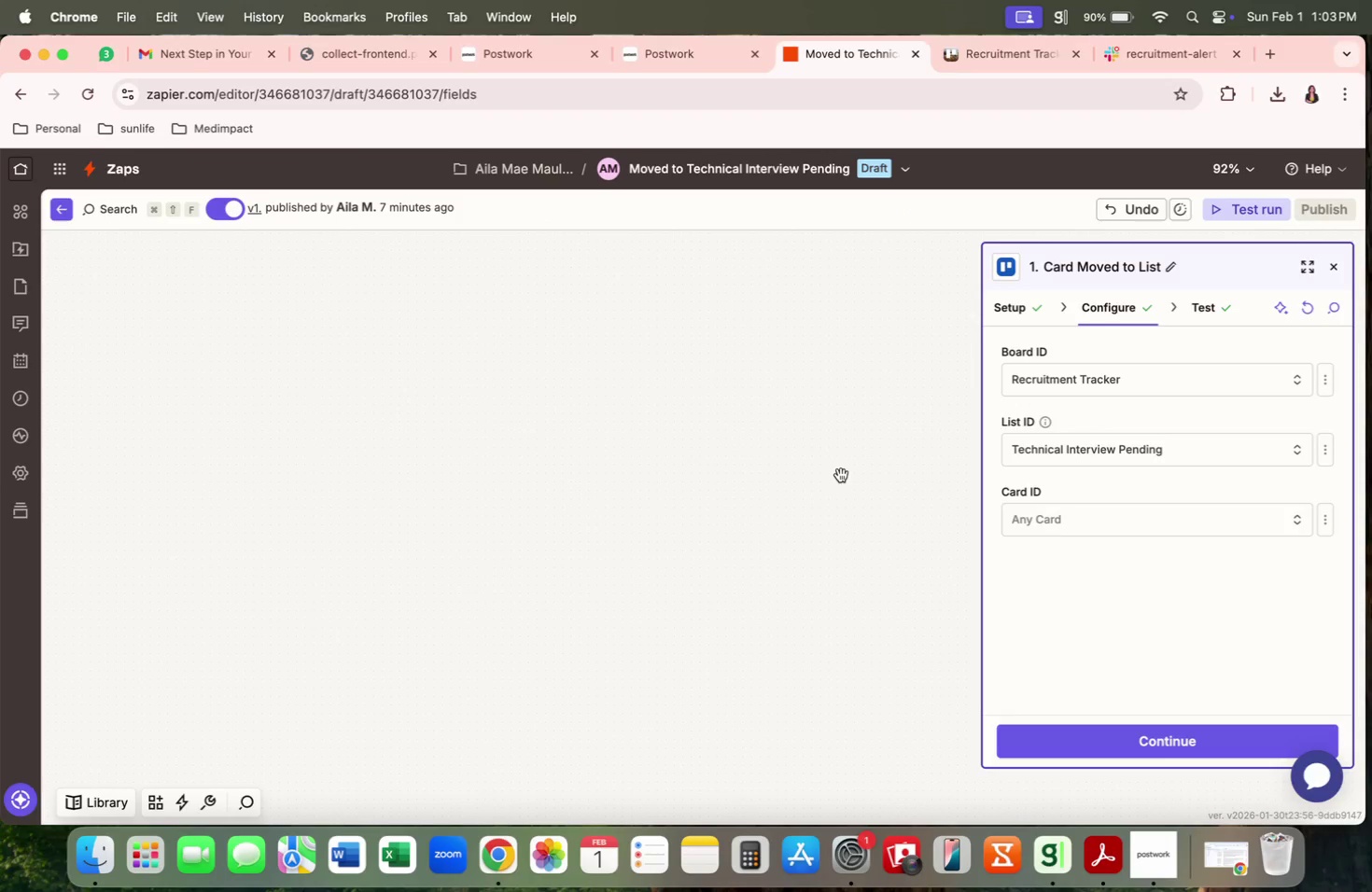 
scroll: coordinate [839, 466], scroll_direction: up, amount: 29.0
 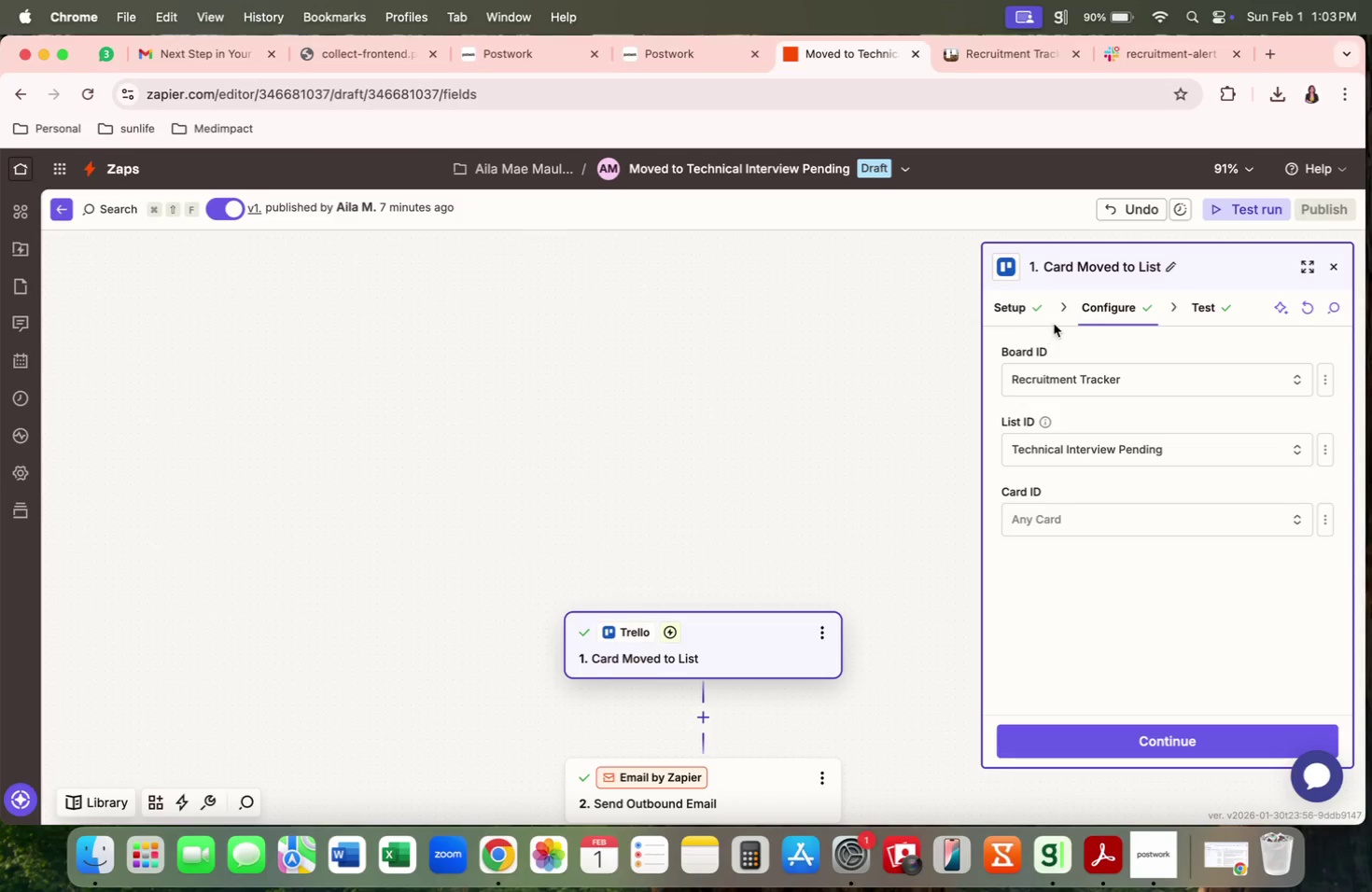 
left_click([1018, 316])
 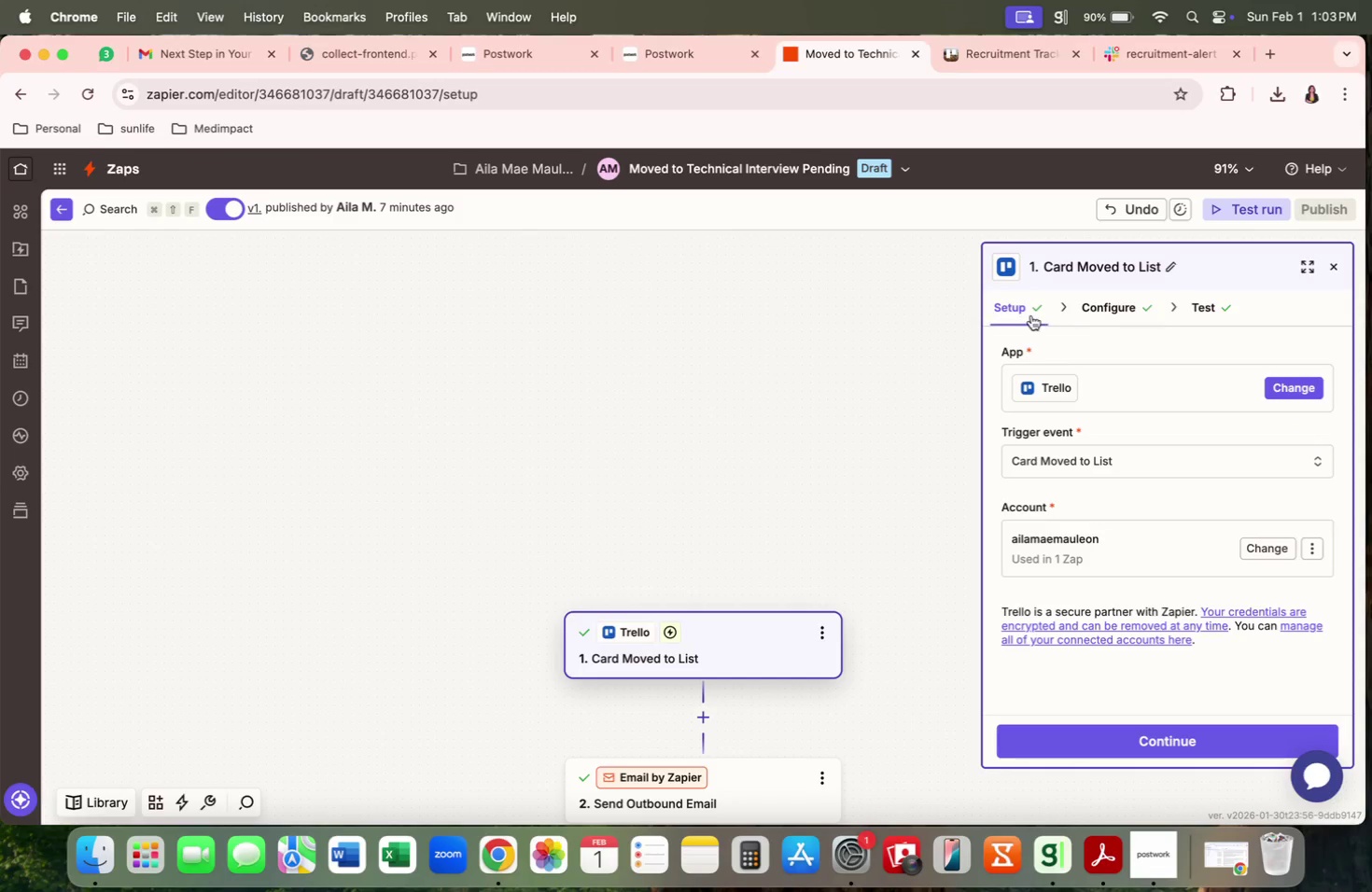 
left_click([1106, 309])
 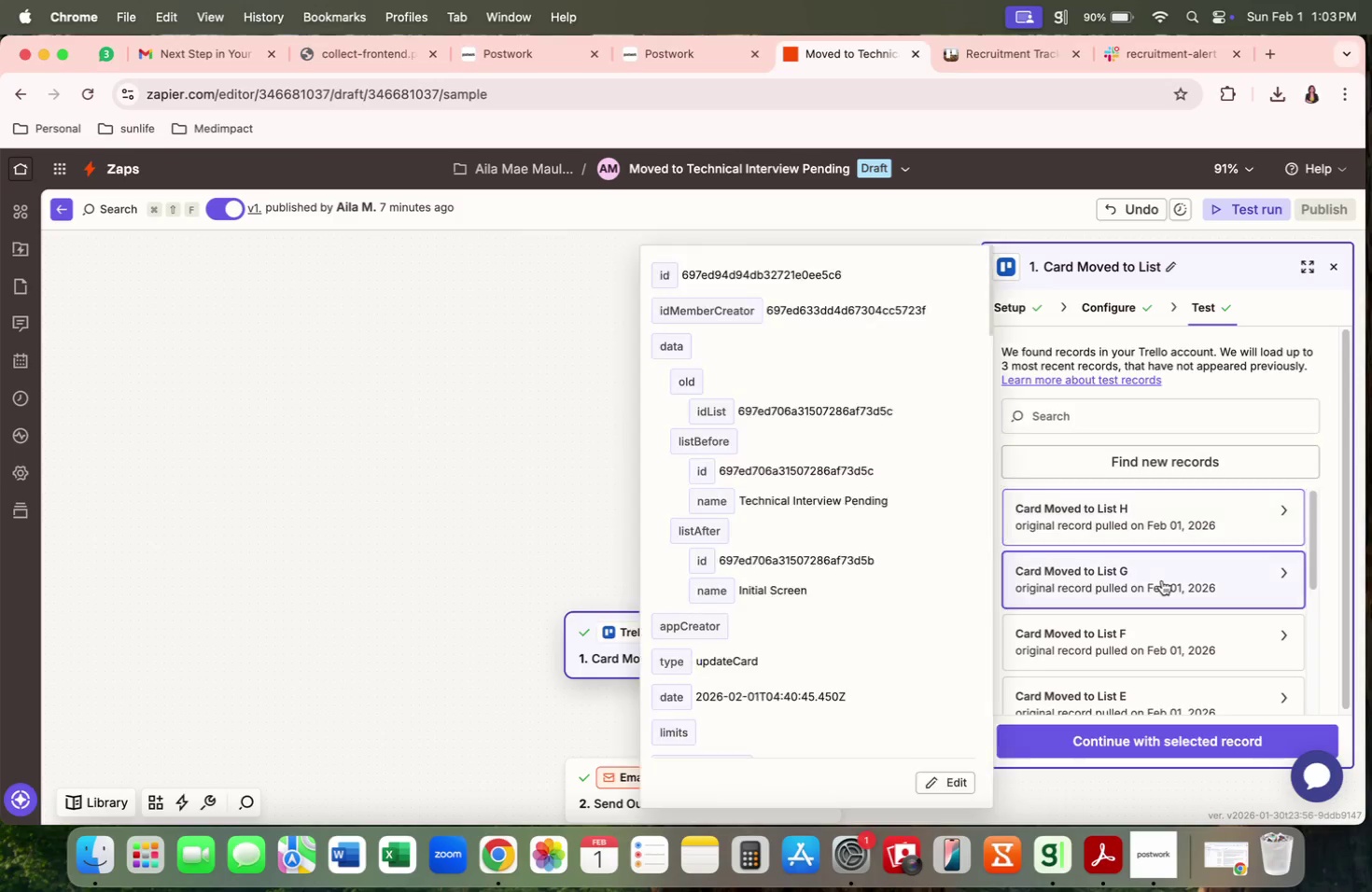 
scroll: coordinate [854, 545], scroll_direction: down, amount: 5.0
 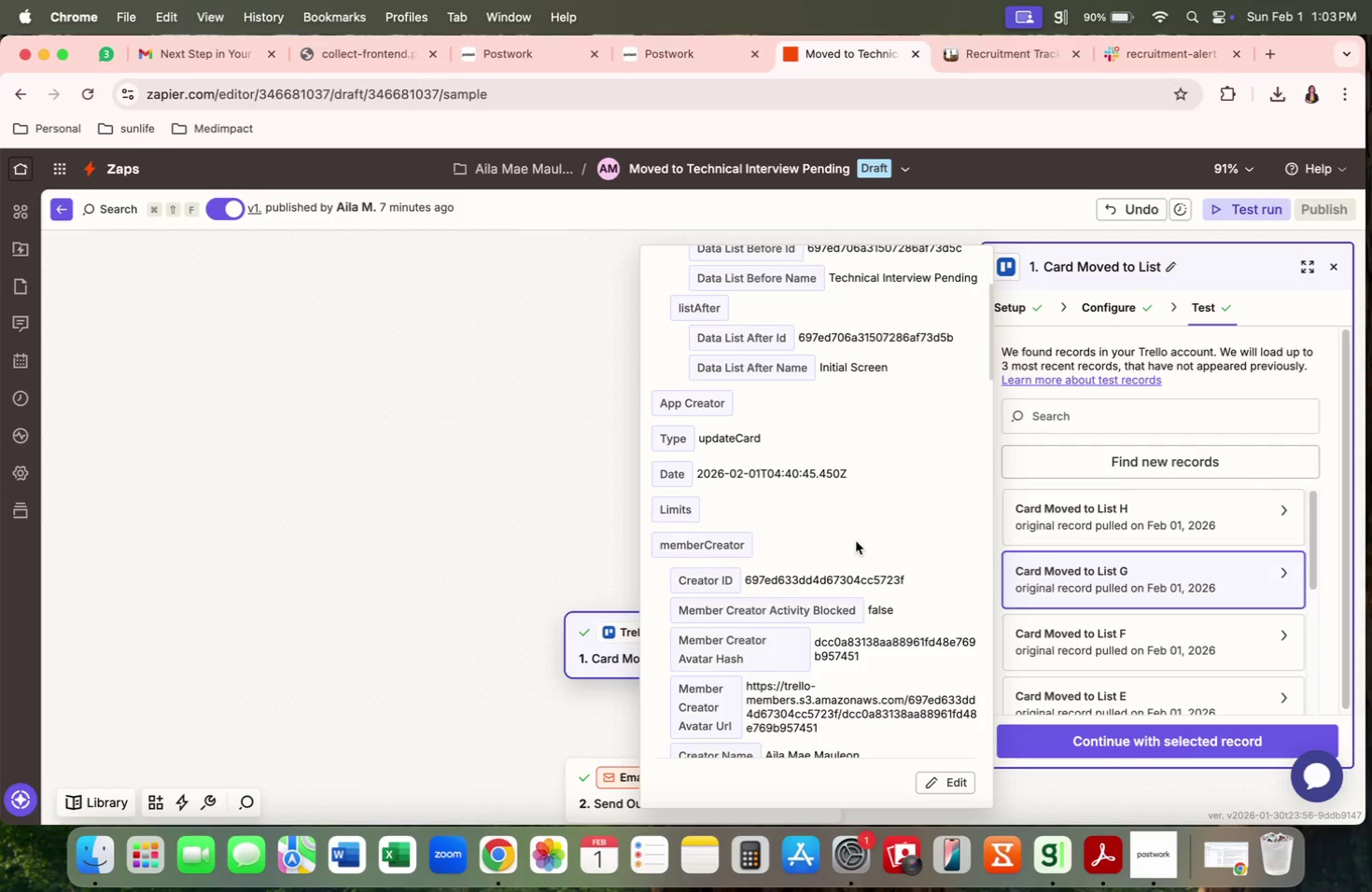 
scroll: coordinate [855, 538], scroll_direction: up, amount: 9.0
 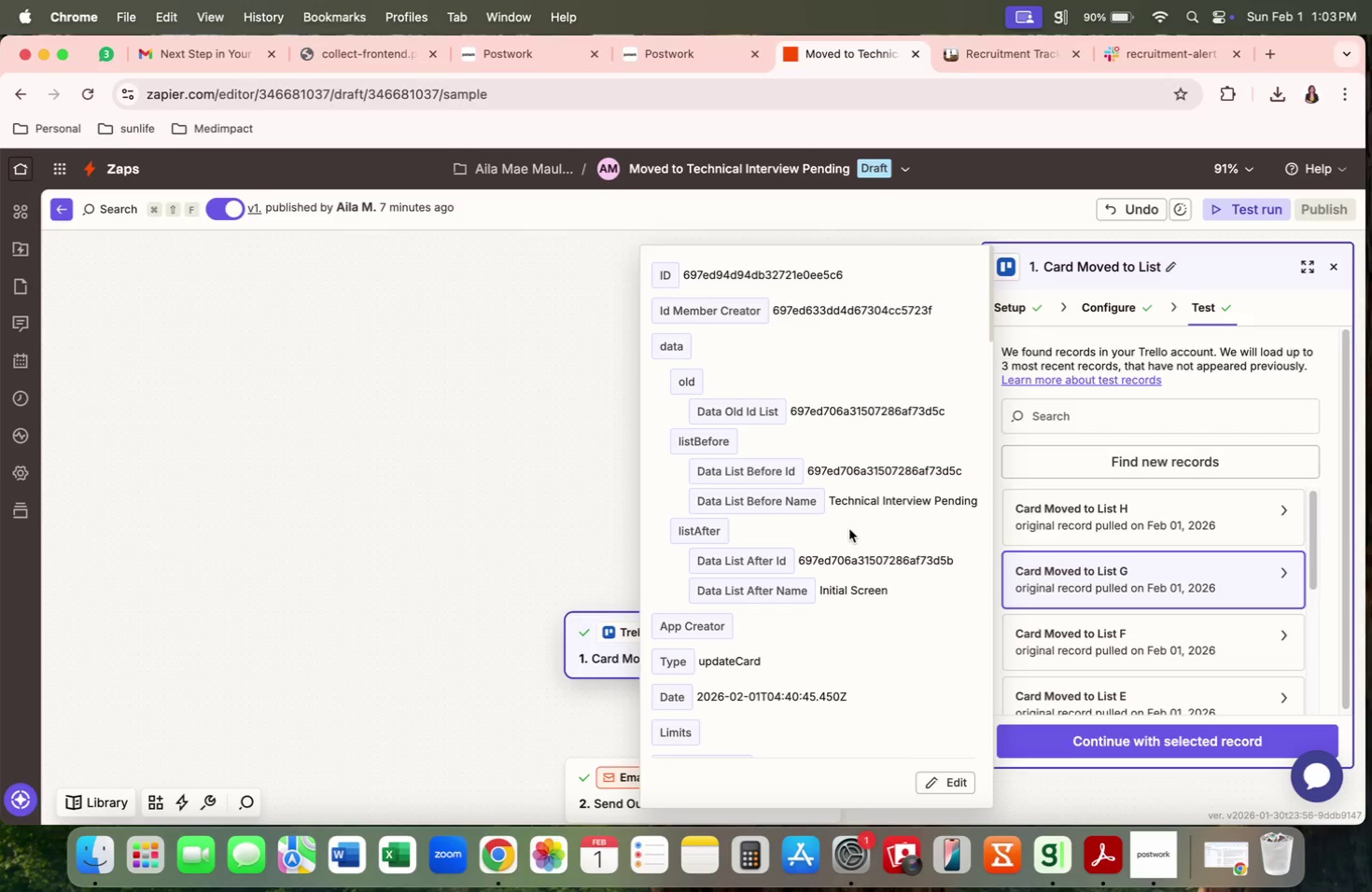 
left_click([609, 493])
 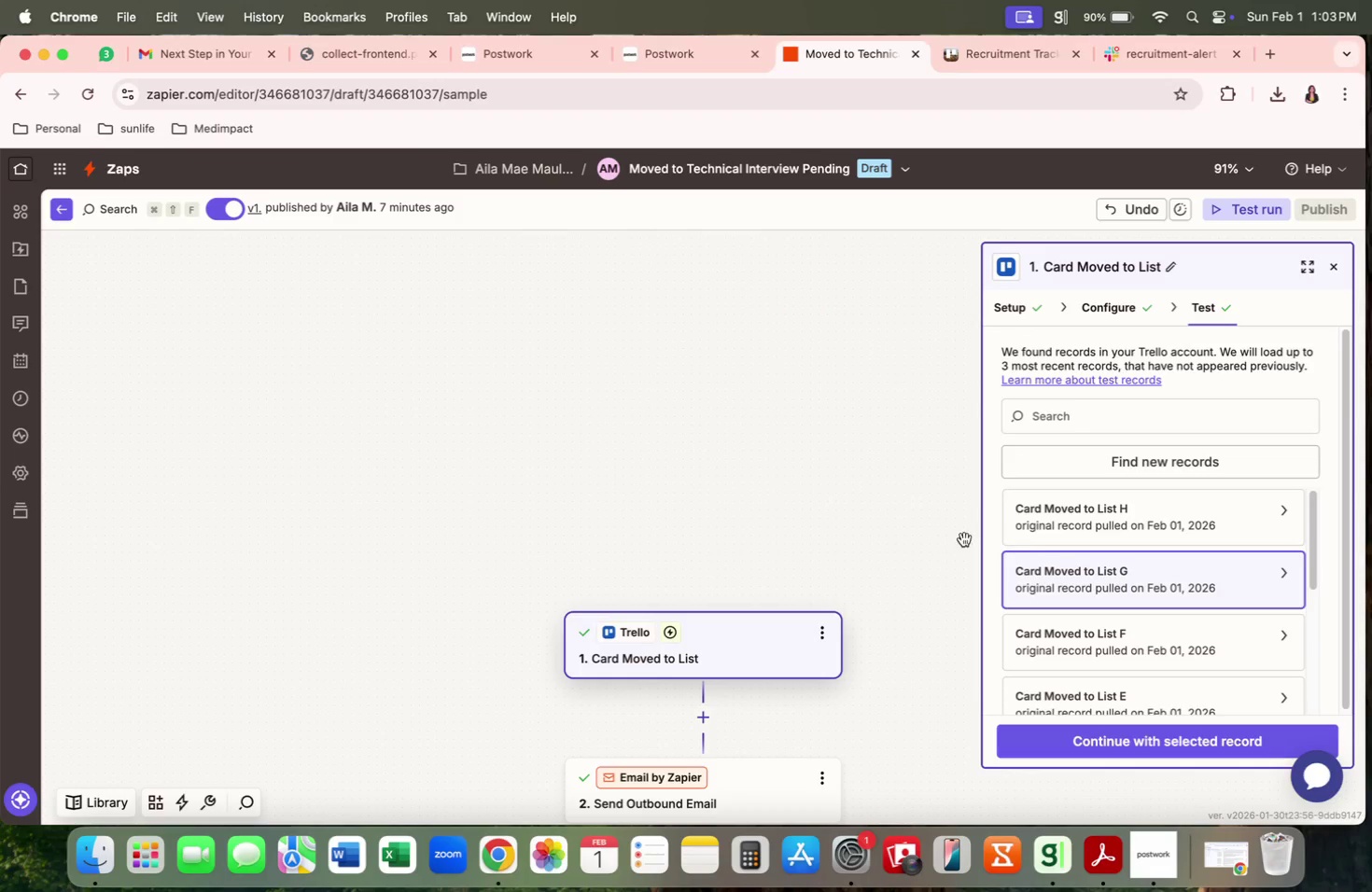 
left_click([1058, 524])
 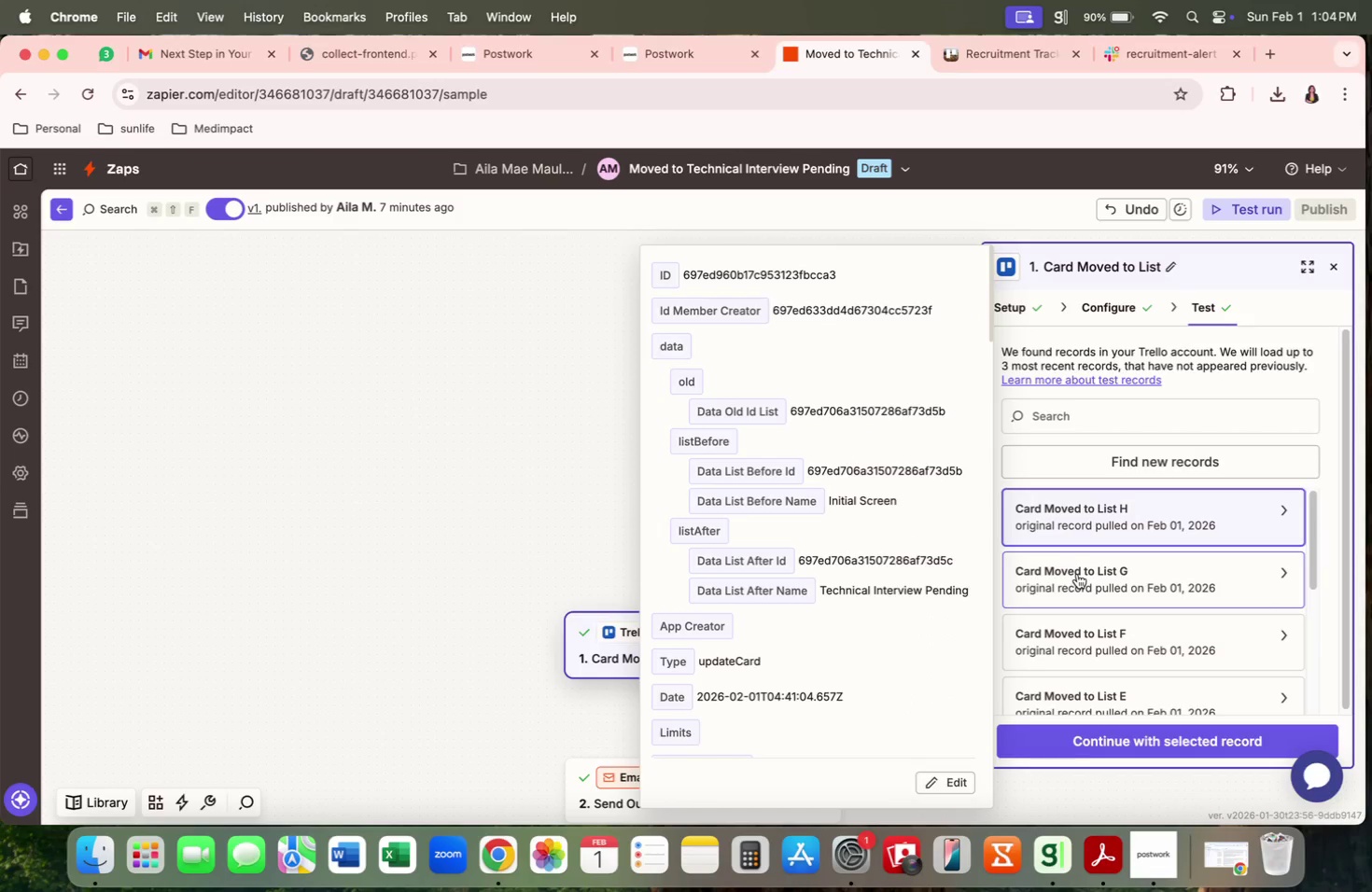 
left_click([1077, 574])
 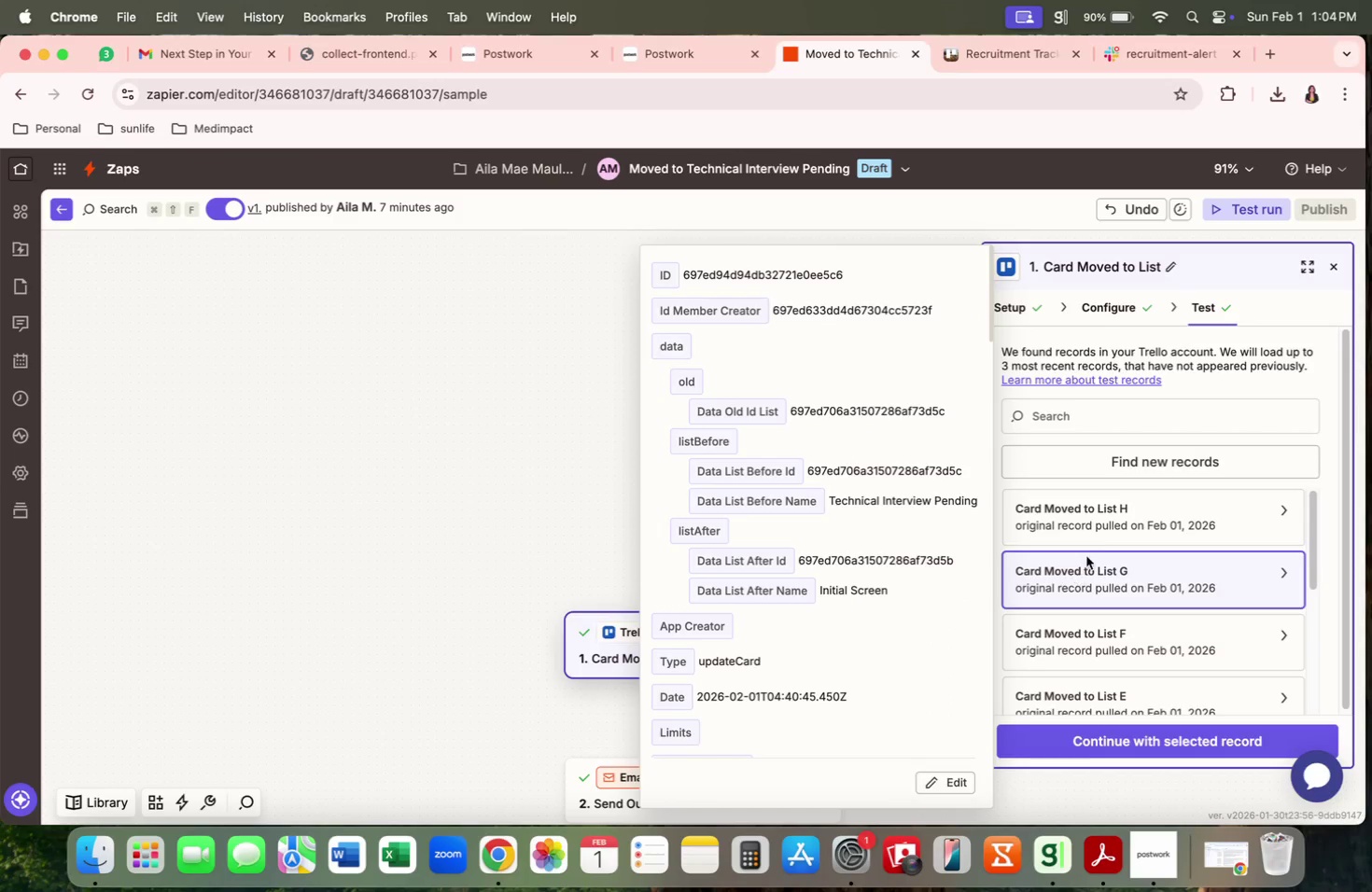 
left_click([1103, 533])
 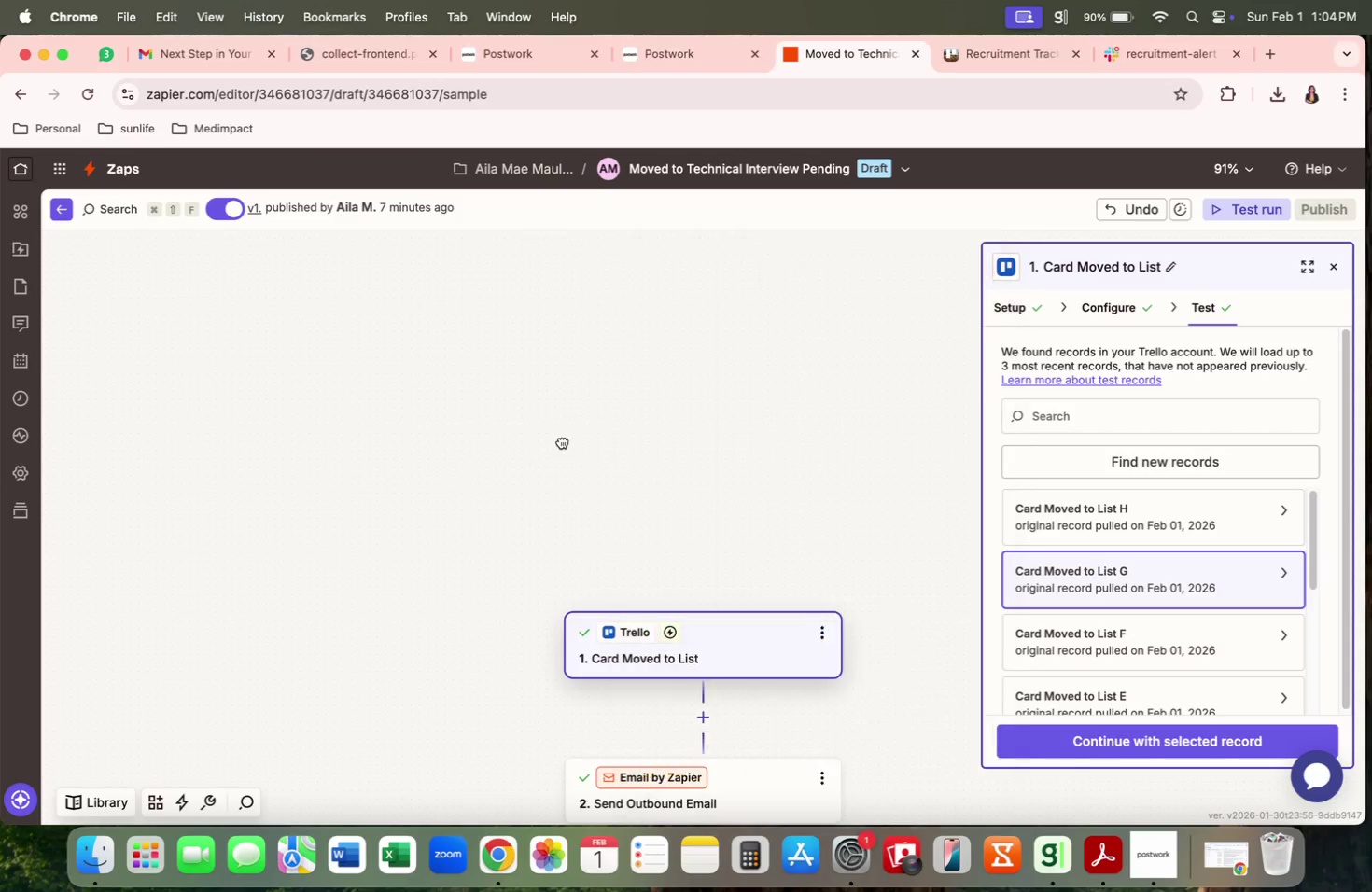 
scroll: coordinate [782, 471], scroll_direction: down, amount: 2.0
 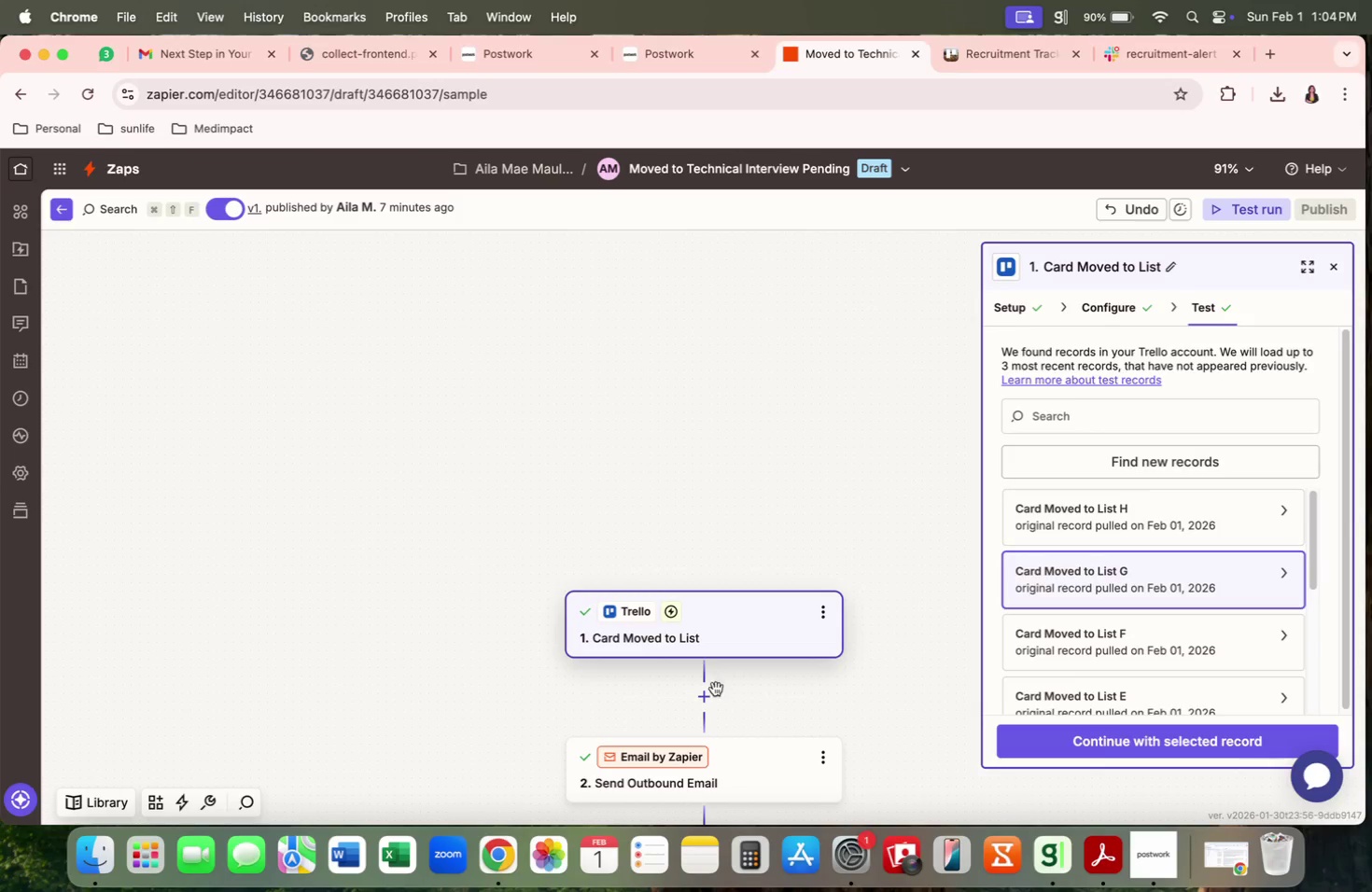 
left_click([710, 694])
 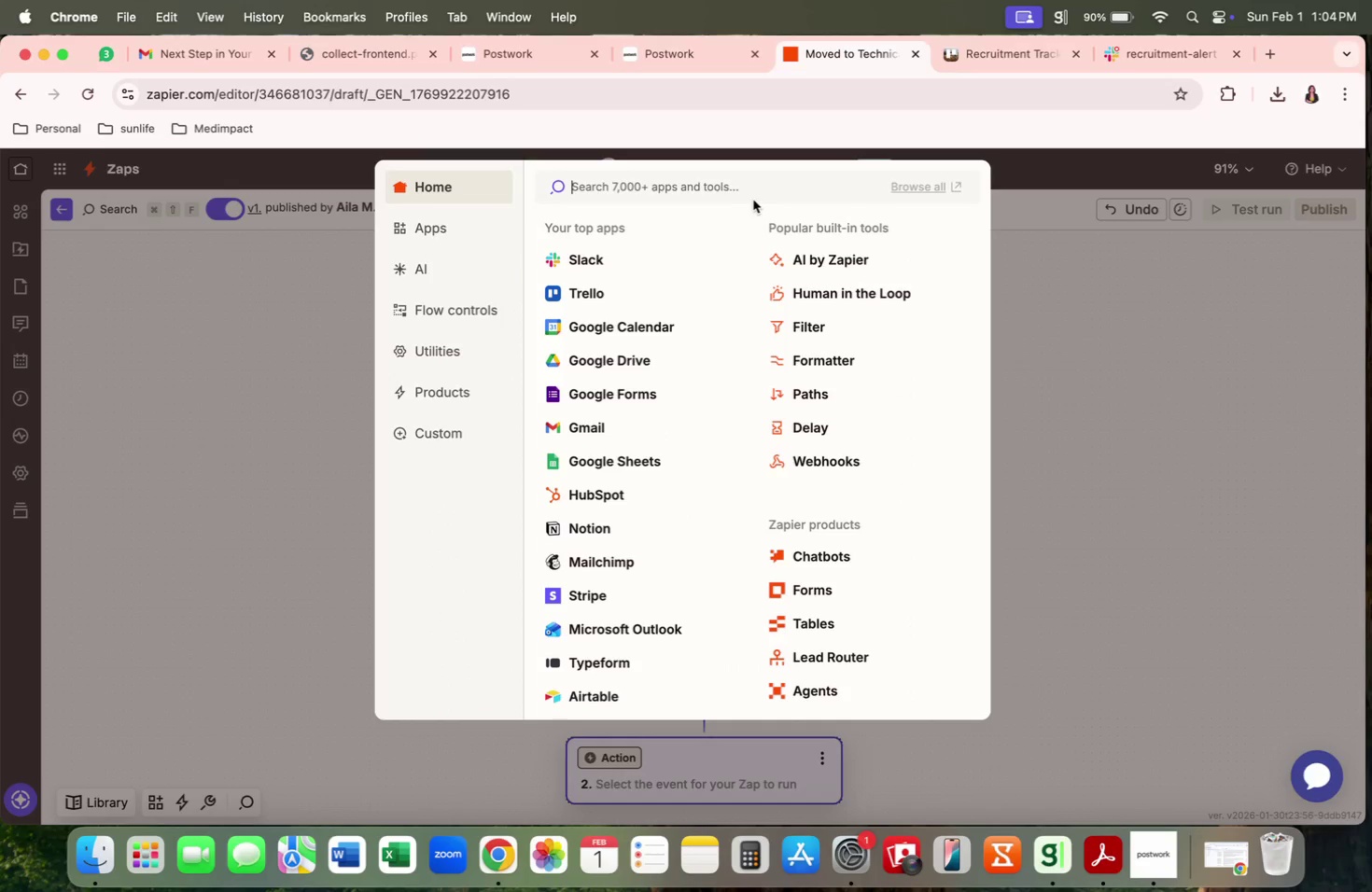 
type(filter)
 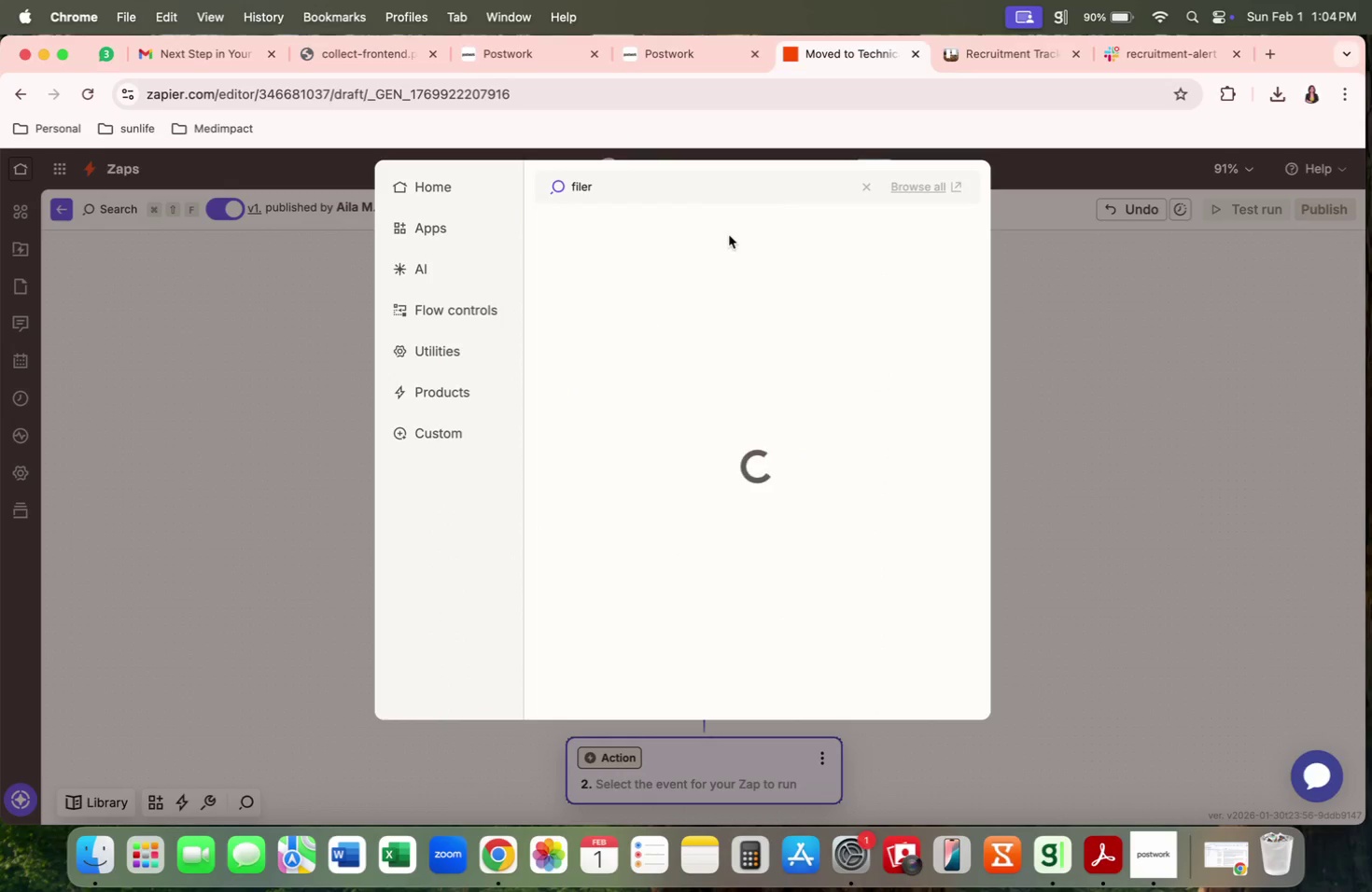 
left_click([688, 262])
 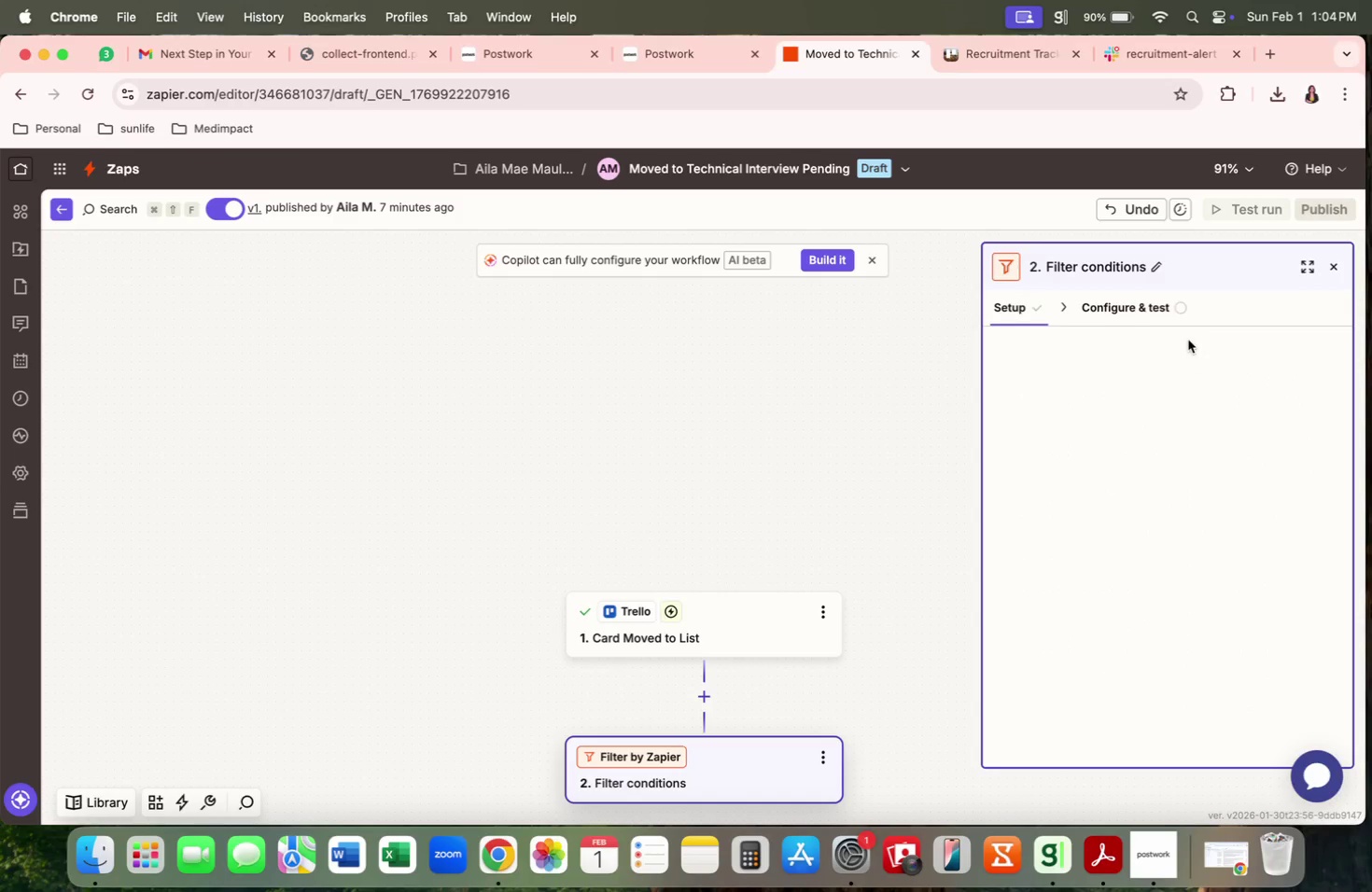 
scroll: coordinate [938, 518], scroll_direction: down, amount: 13.0
 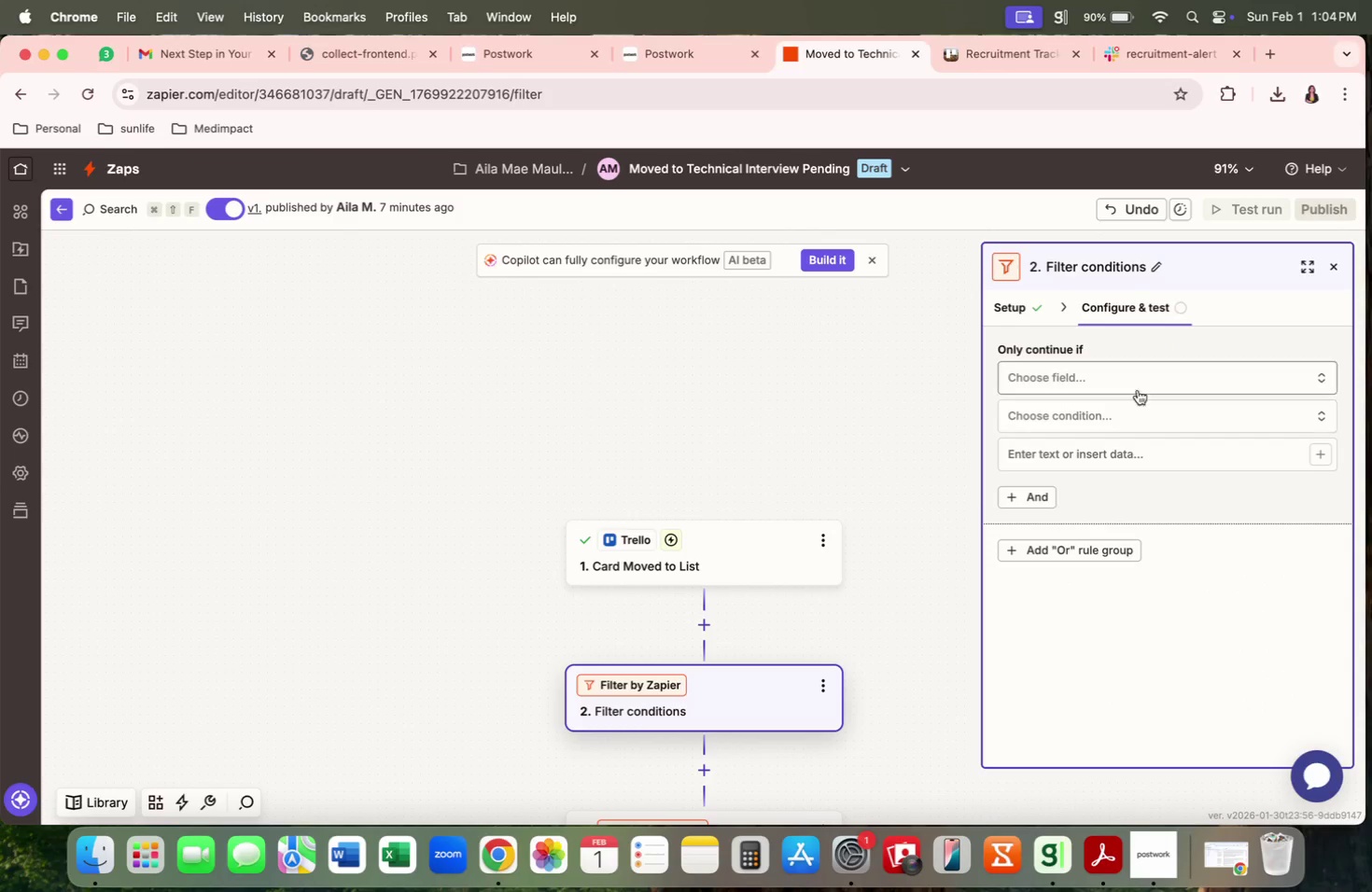 
left_click([1148, 377])
 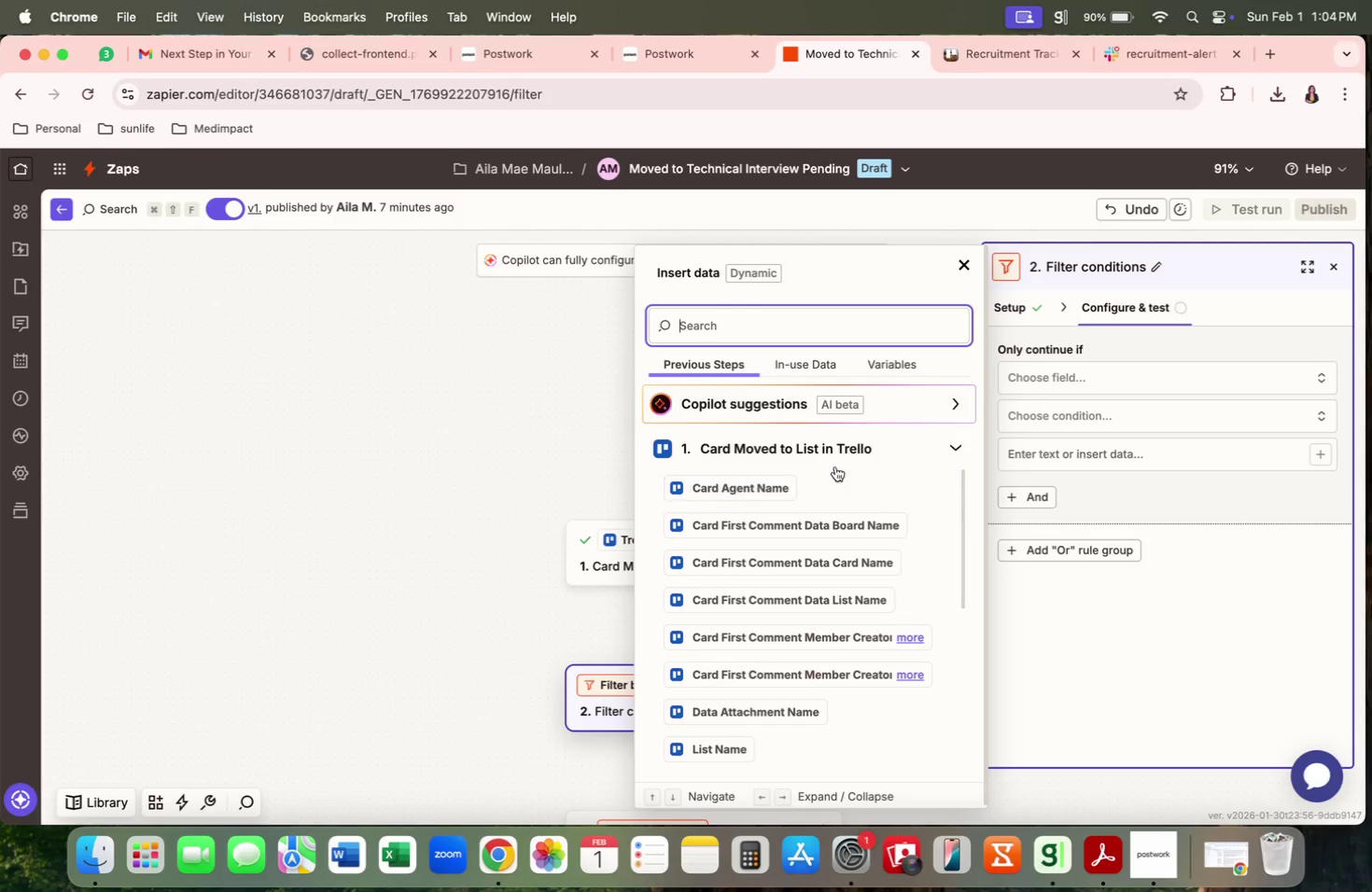 
scroll: coordinate [891, 575], scroll_direction: down, amount: 23.0
 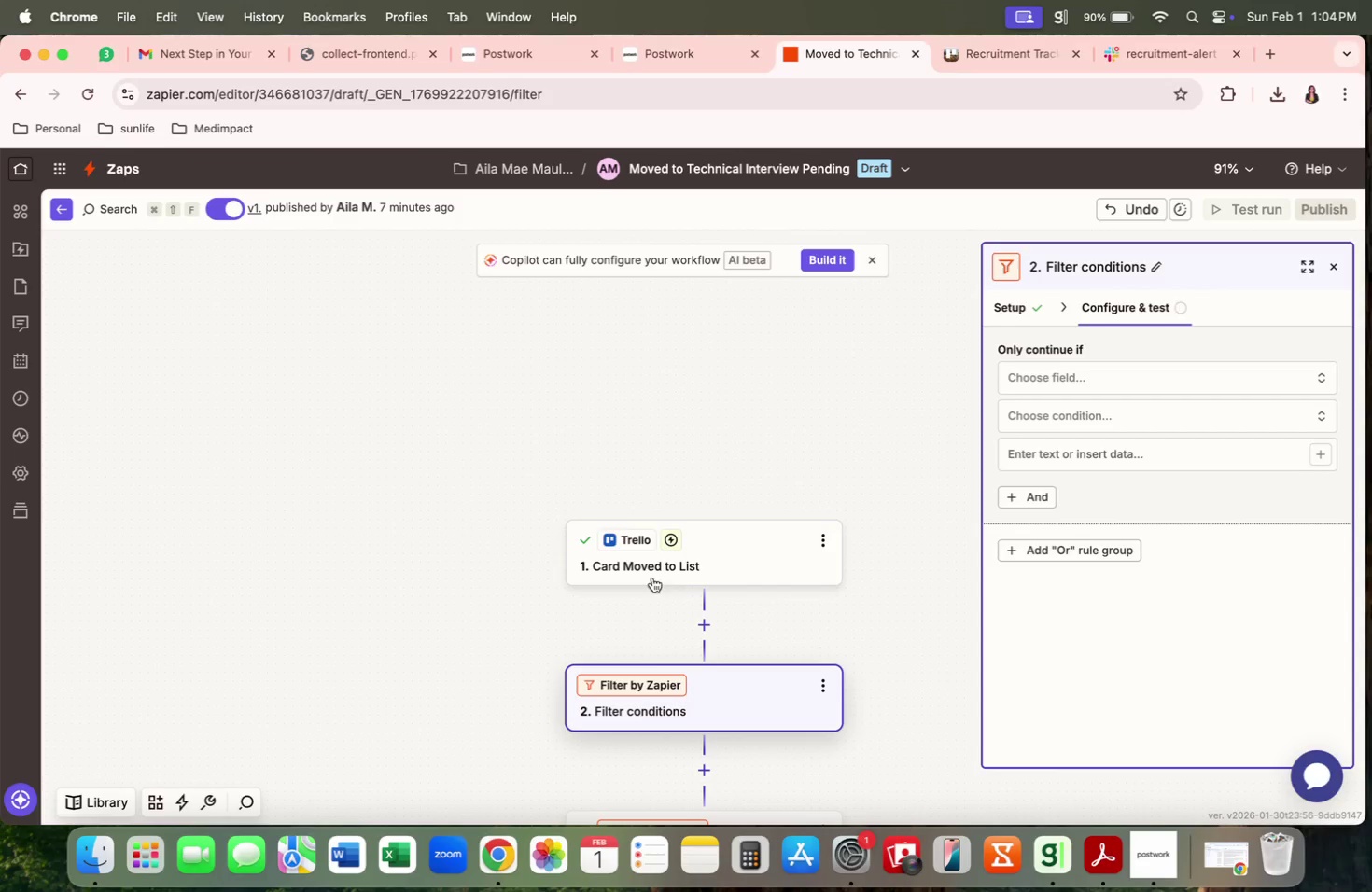 
left_click([726, 564])
 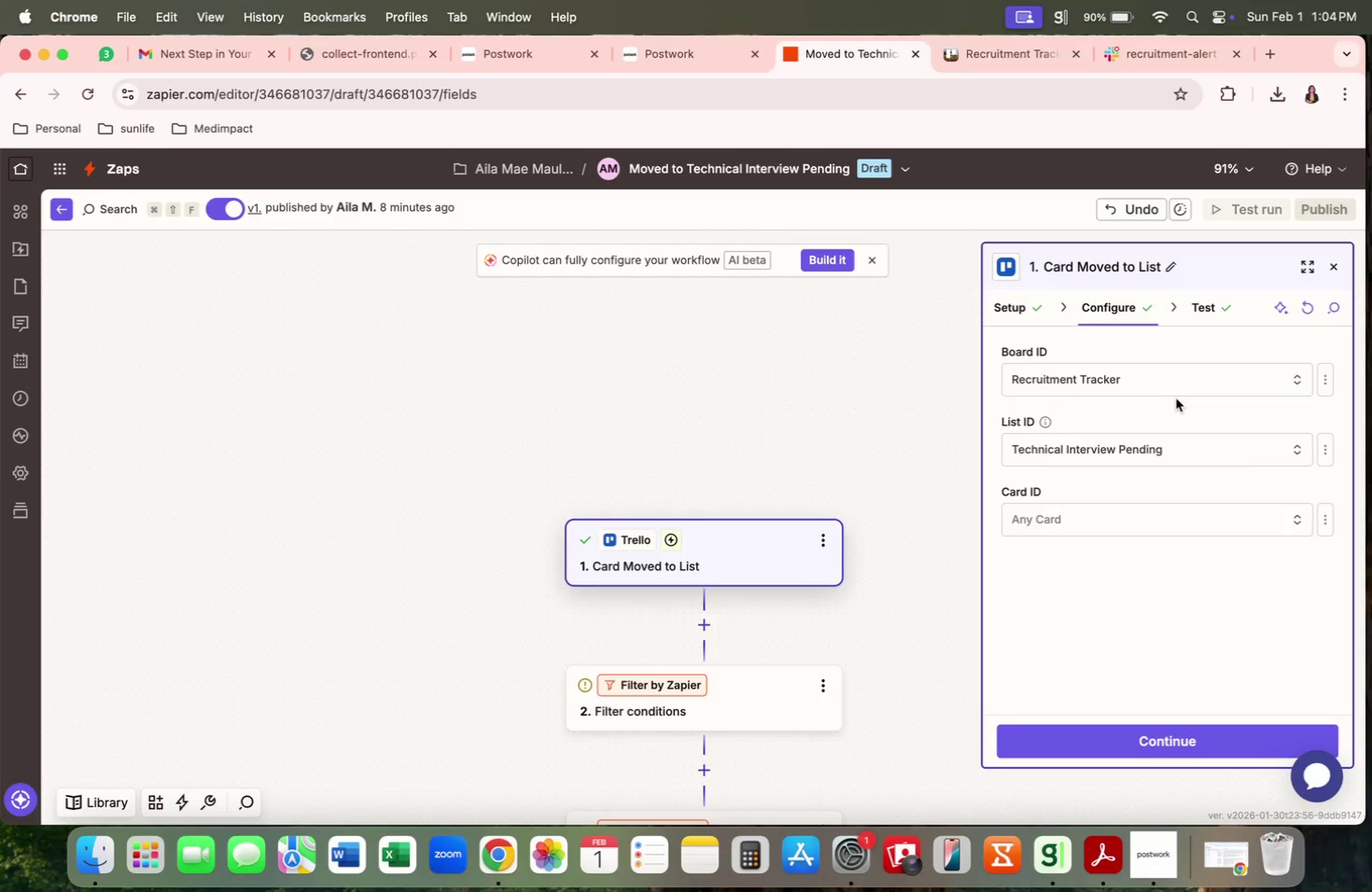 
left_click([1203, 301])
 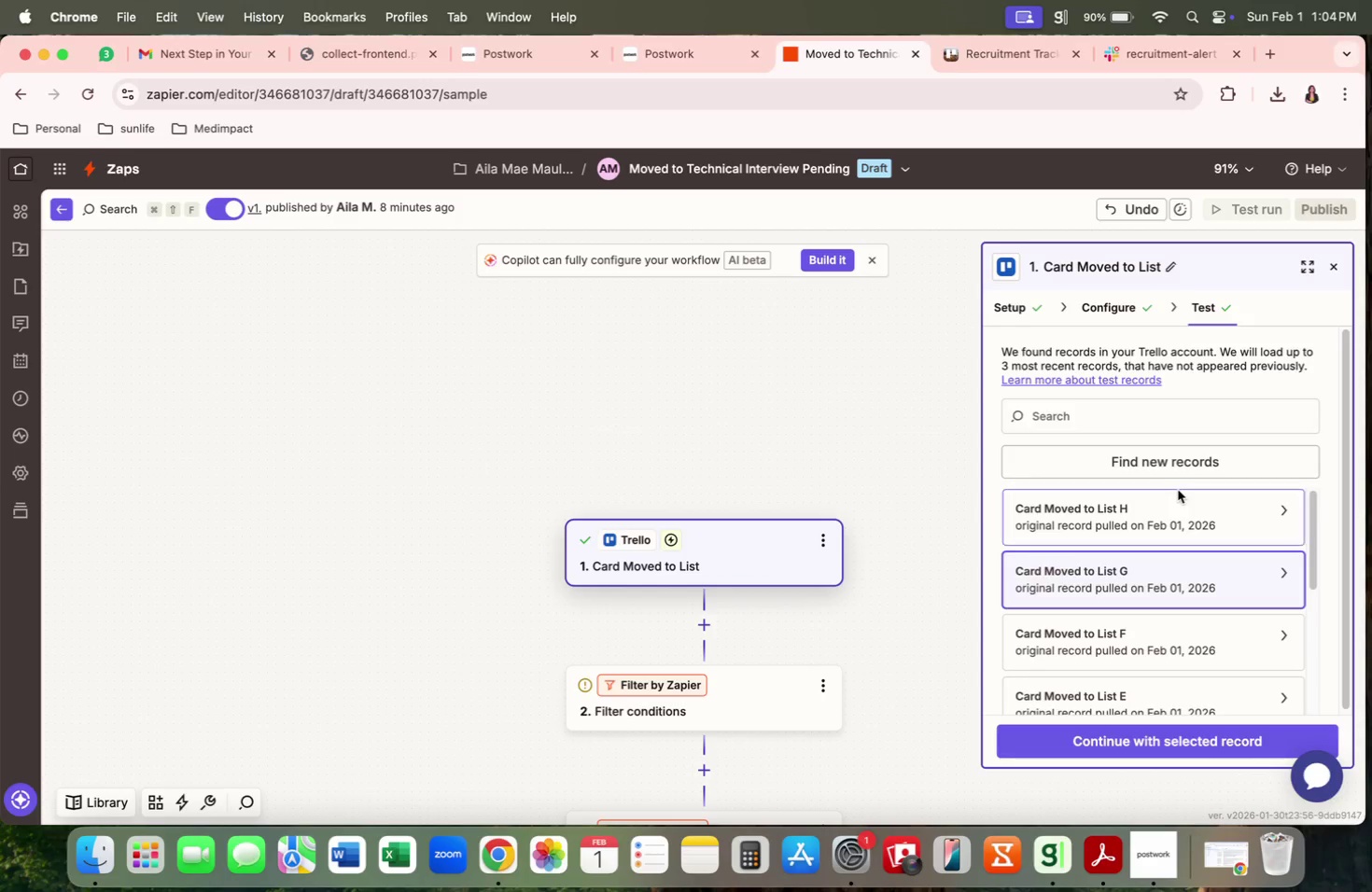 
left_click([1157, 526])
 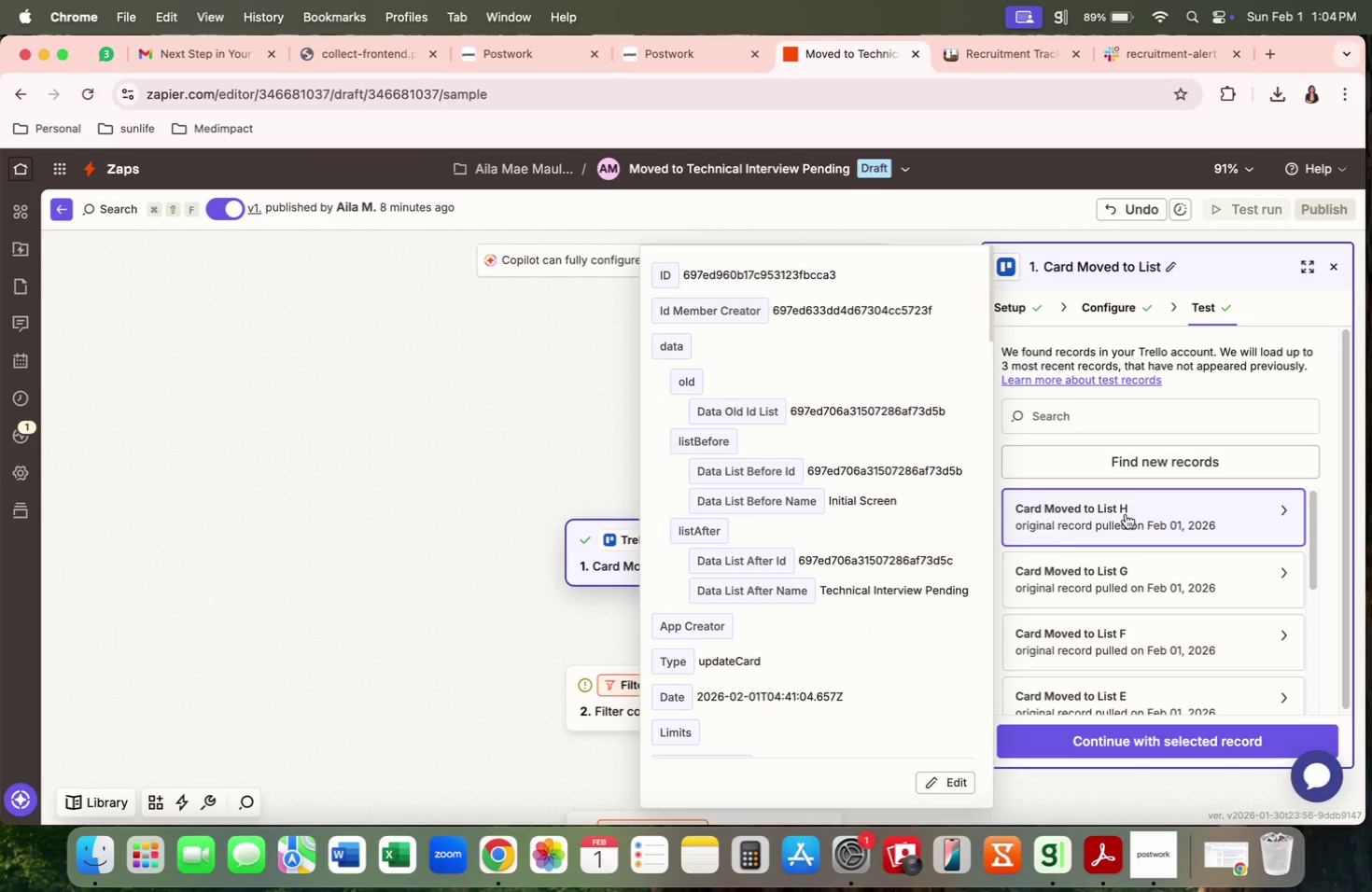 
wait(7.77)
 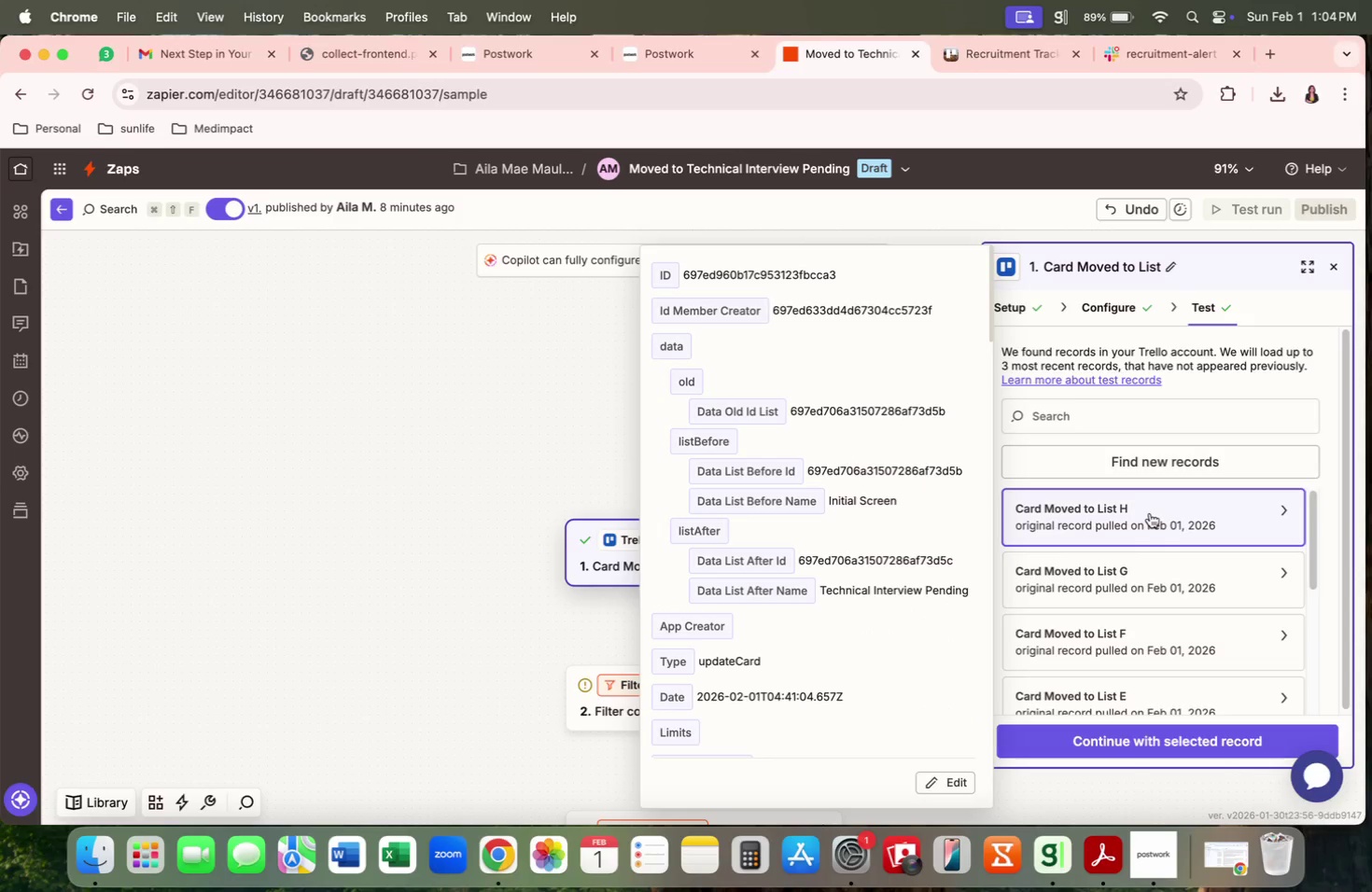 
left_click_drag(start_coordinate=[981, 596], to_coordinate=[818, 589])
 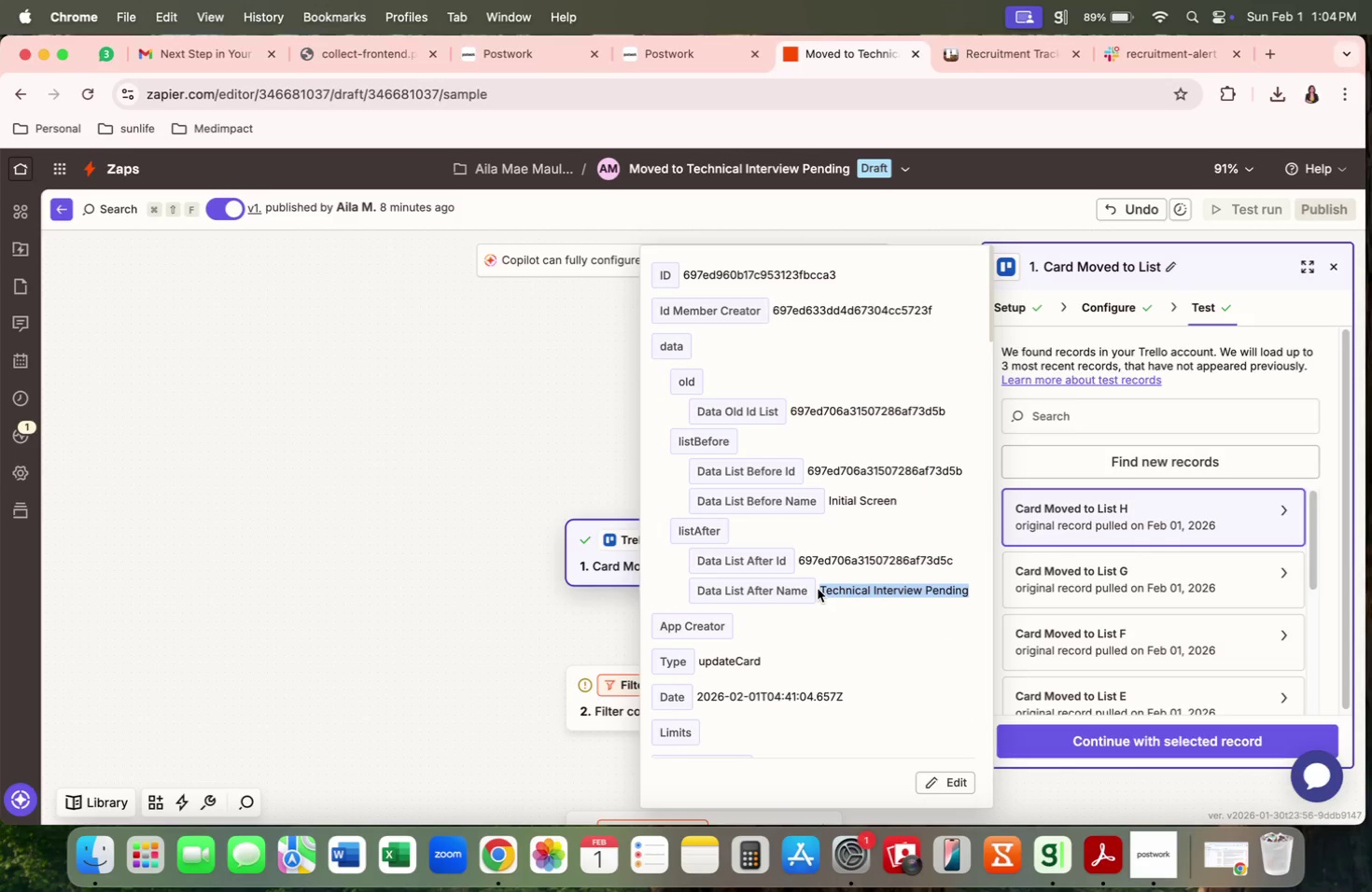 
key(Meta+C)